 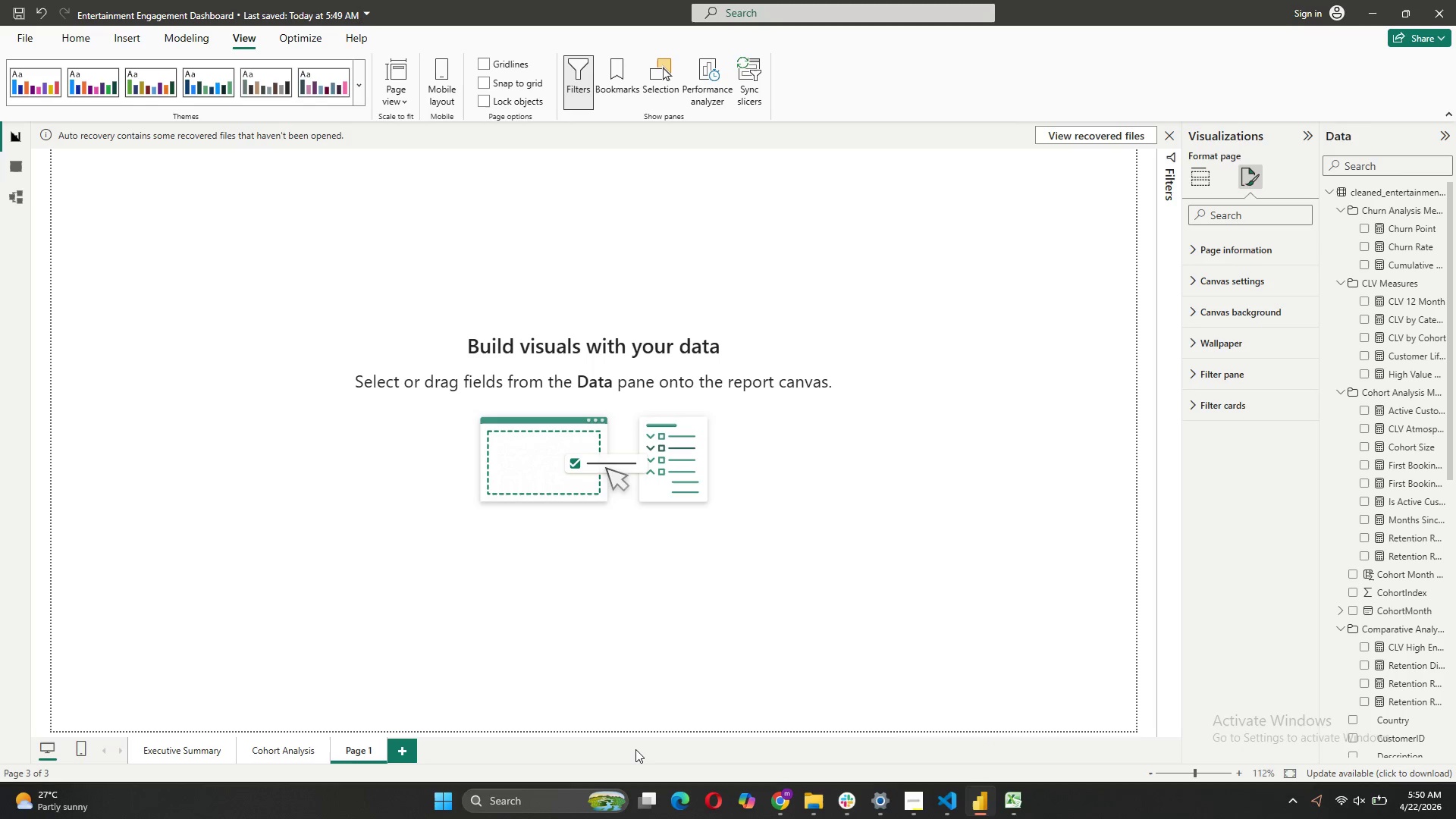 
left_click([1219, 253])
 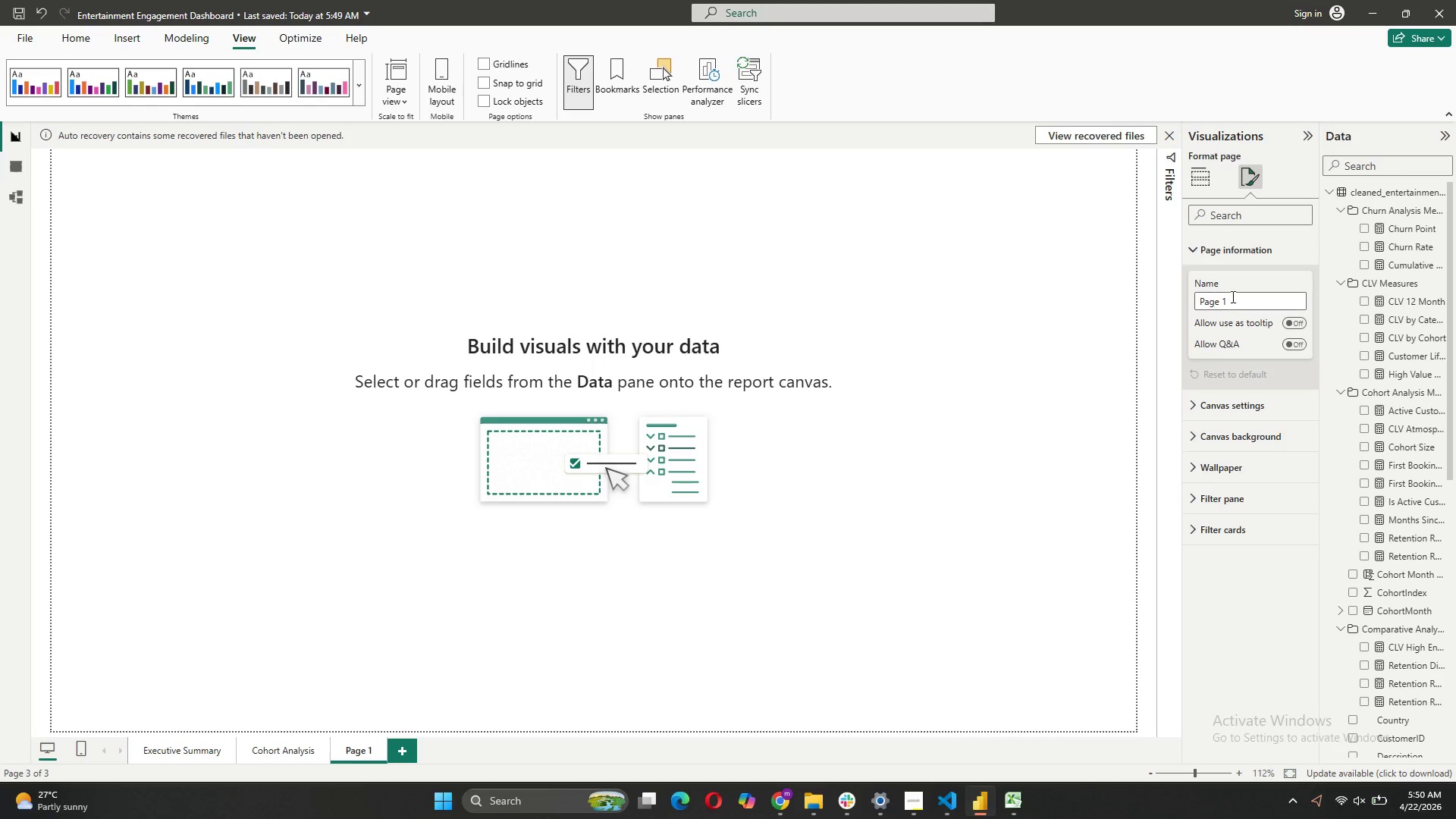 
left_click_drag(start_coordinate=[1232, 301], to_coordinate=[1175, 298])
 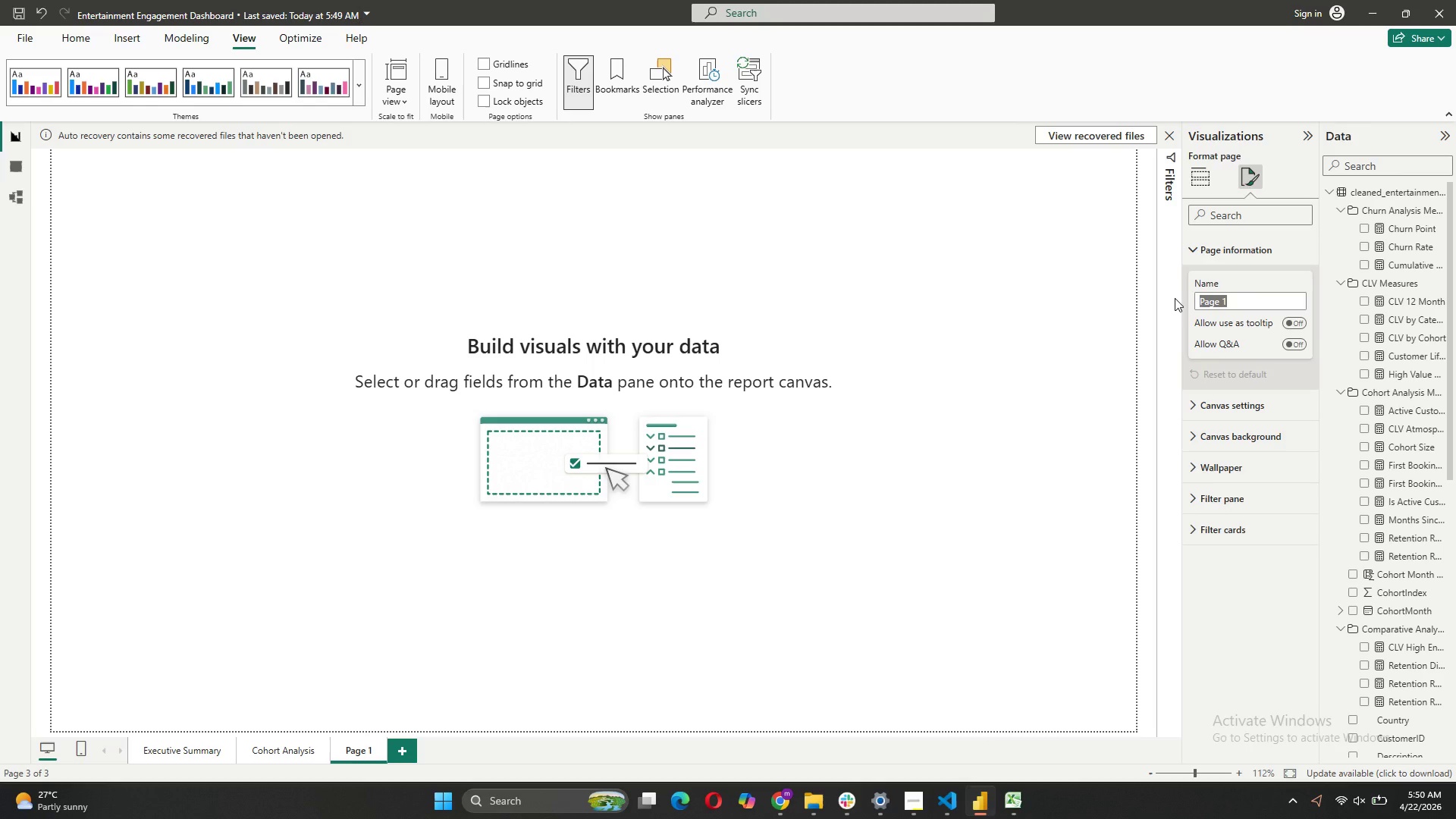 
key(Control+V)
 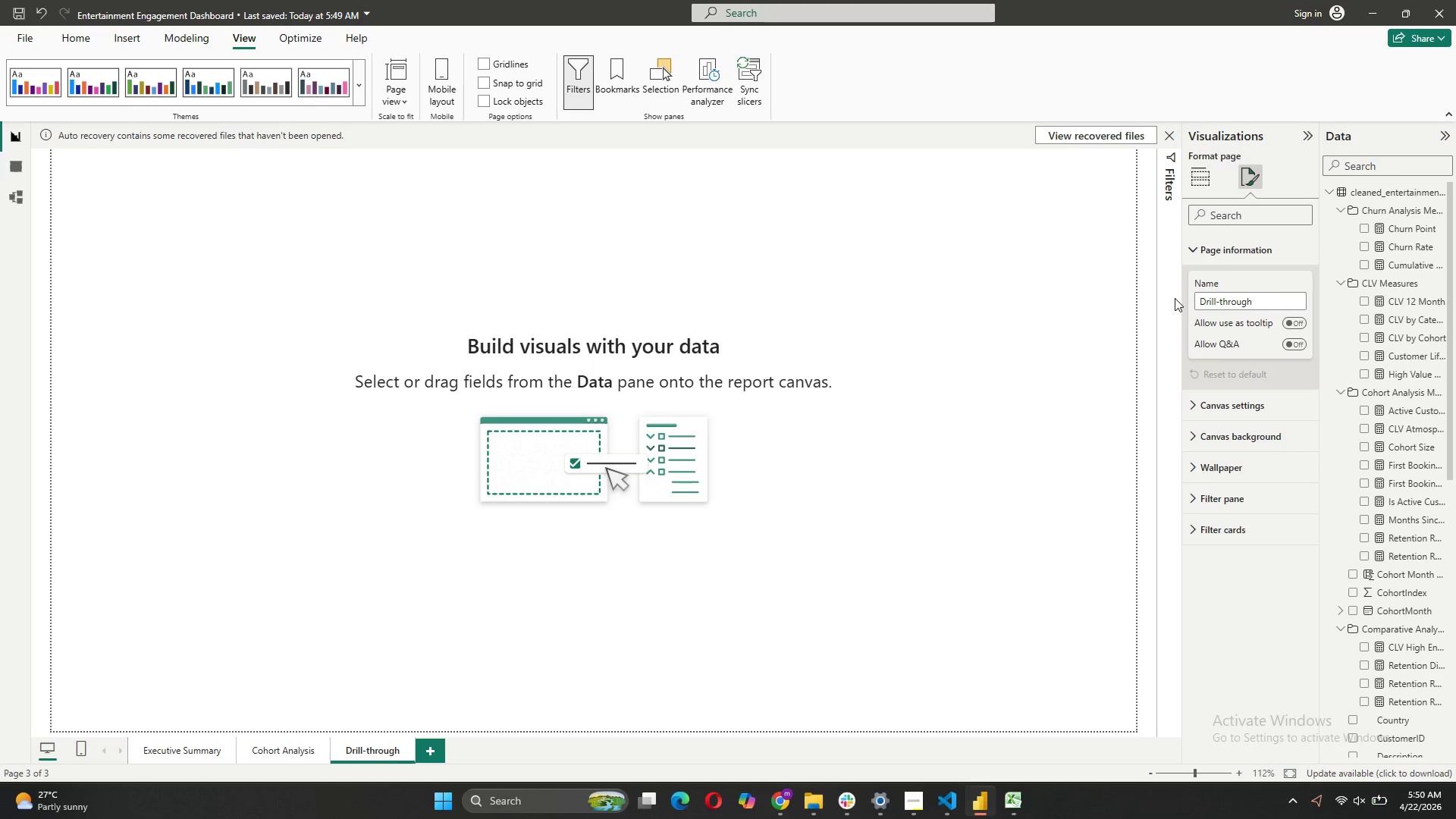 
key(Enter)
 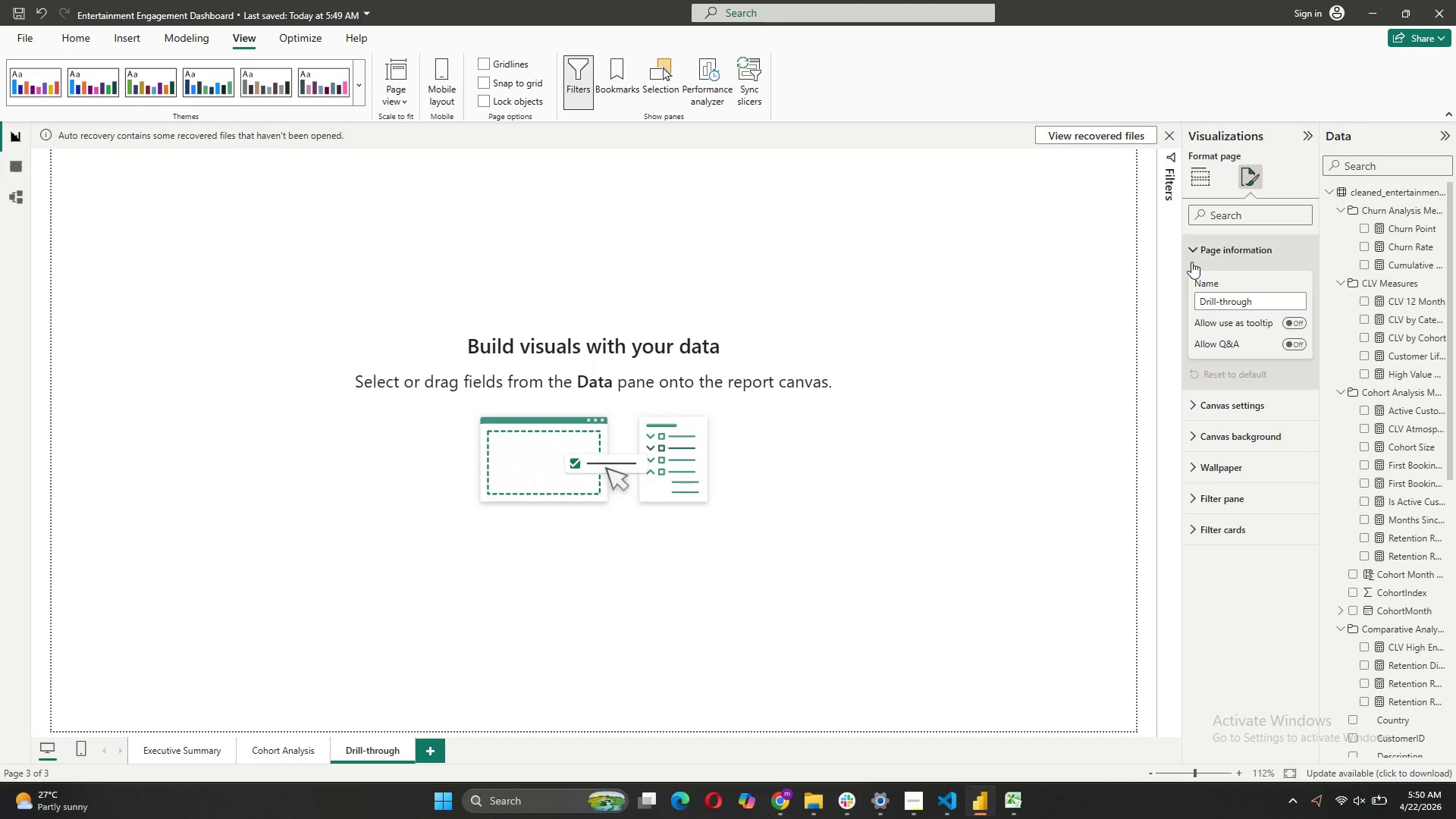 
left_click([1193, 262])
 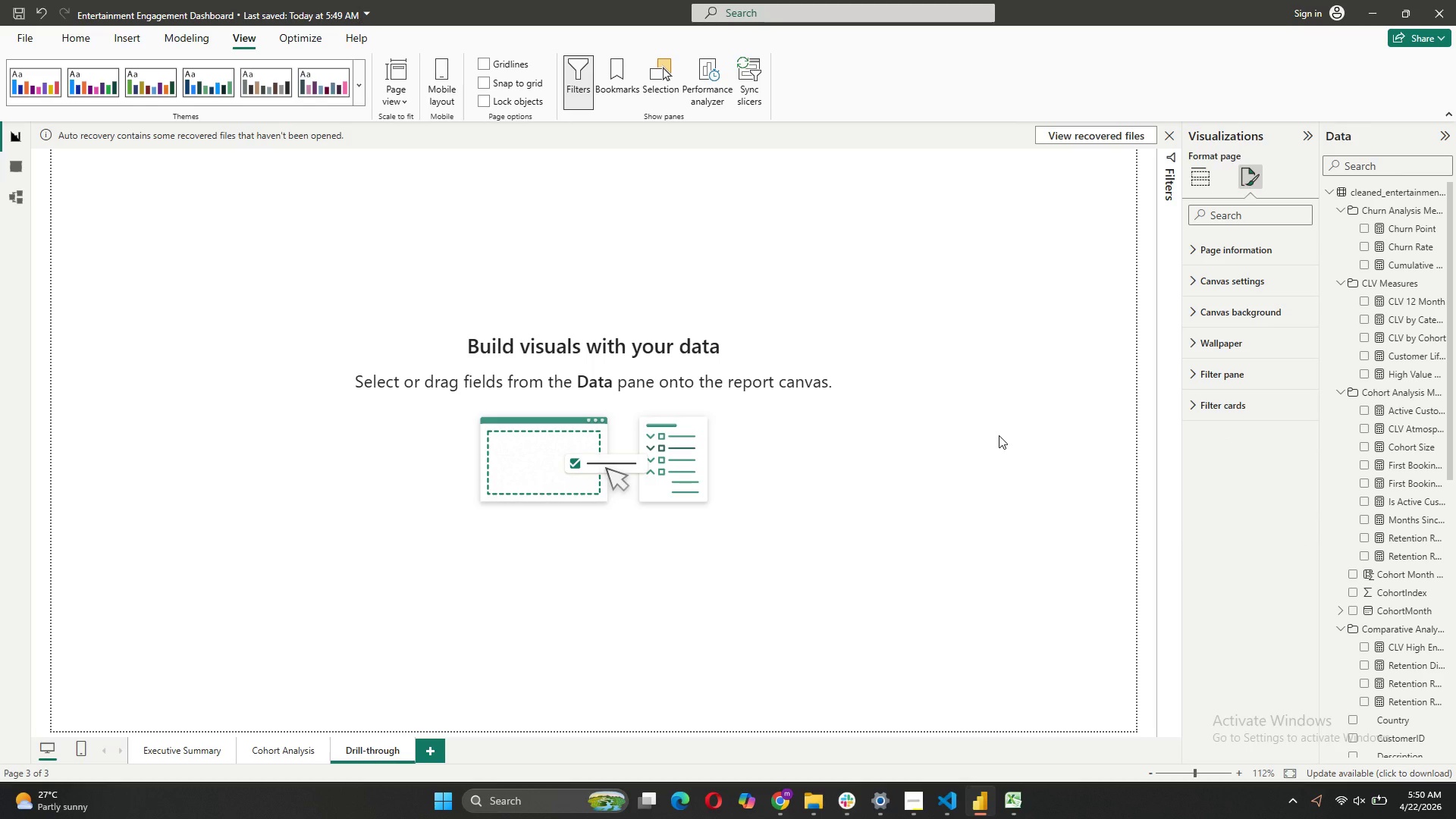 
wait(8.47)
 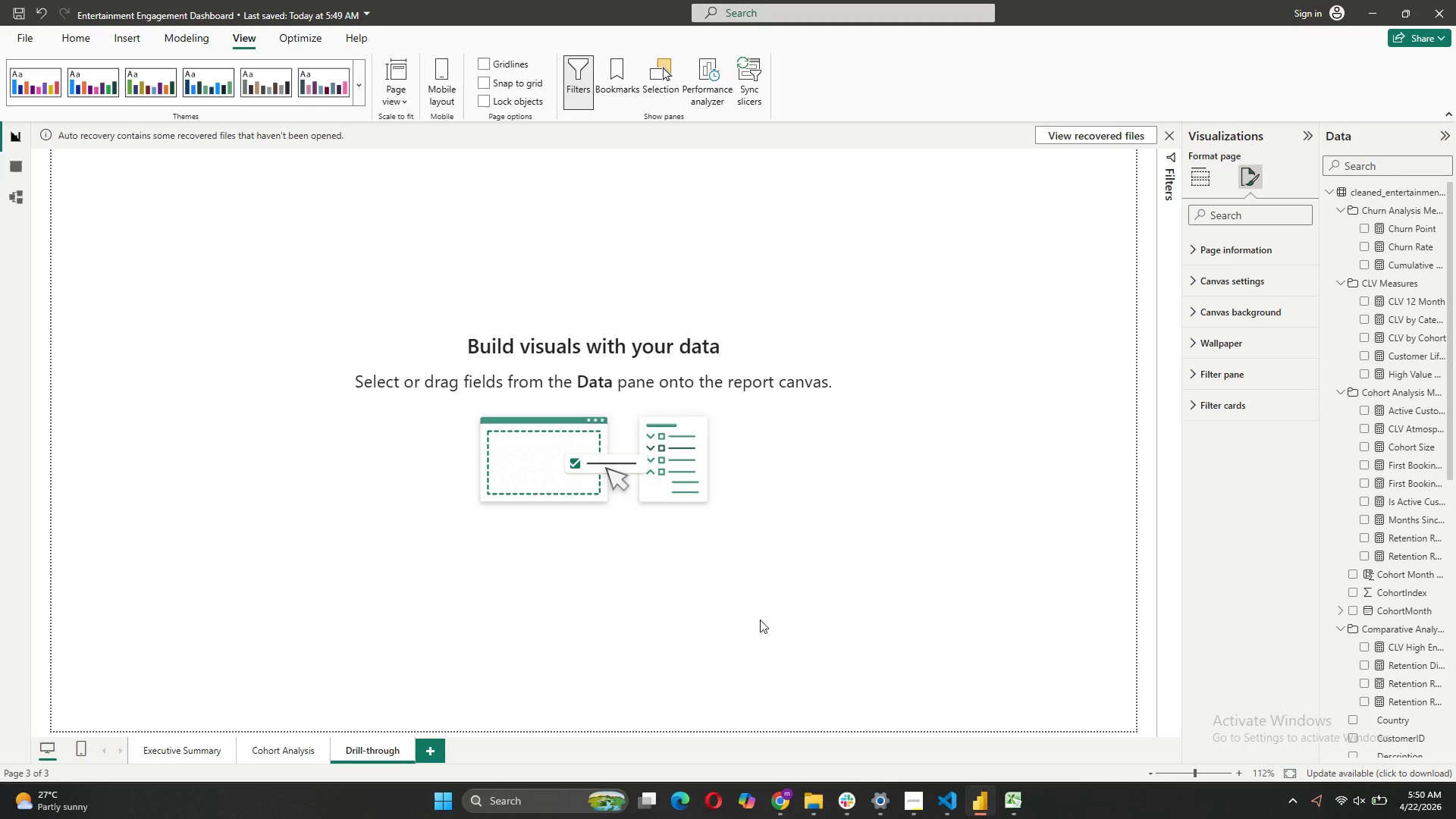 
key(Meta+Shift+R)
 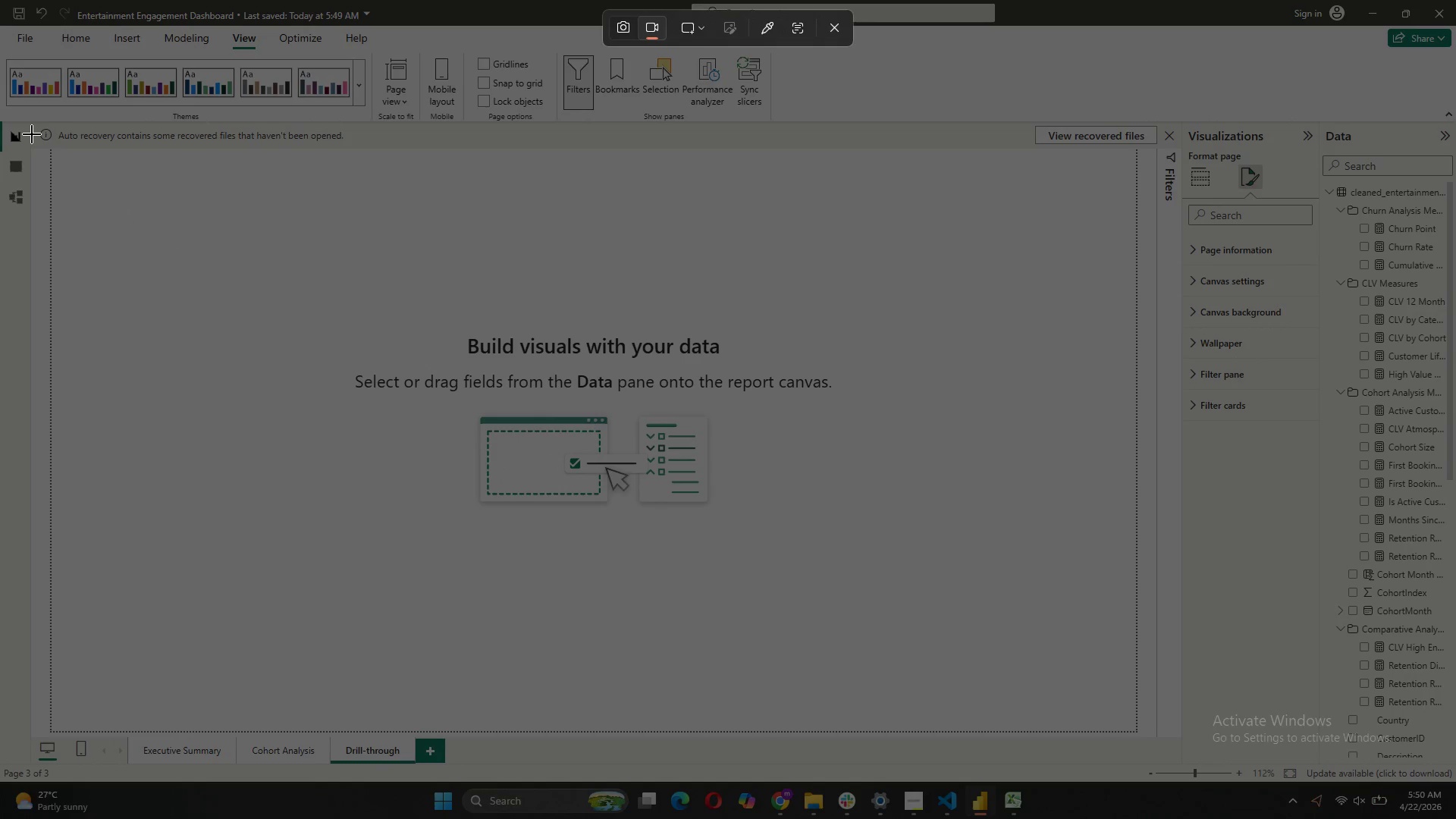 
left_click_drag(start_coordinate=[30, 123], to_coordinate=[1454, 760])
 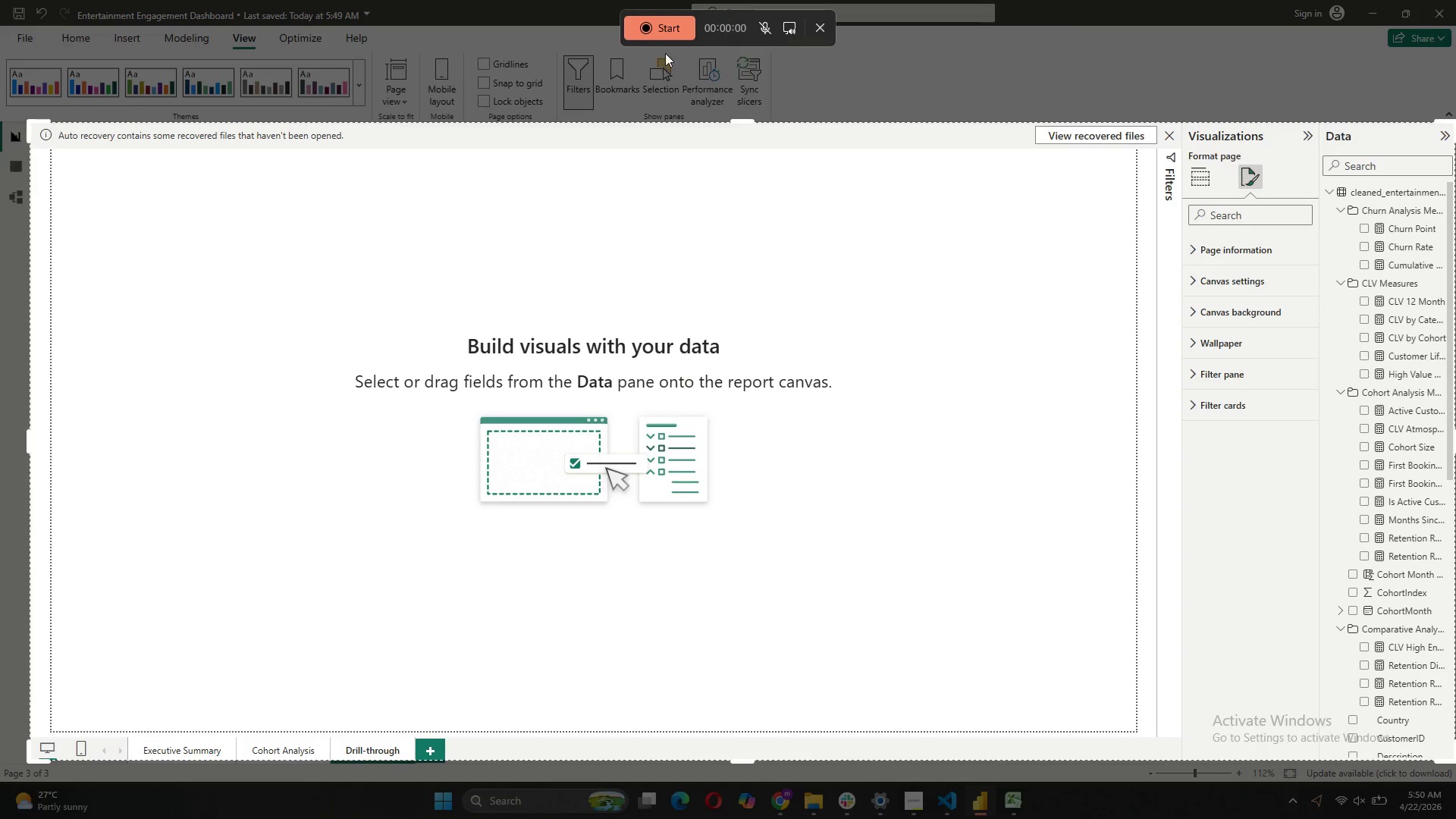 
left_click([648, 34])
 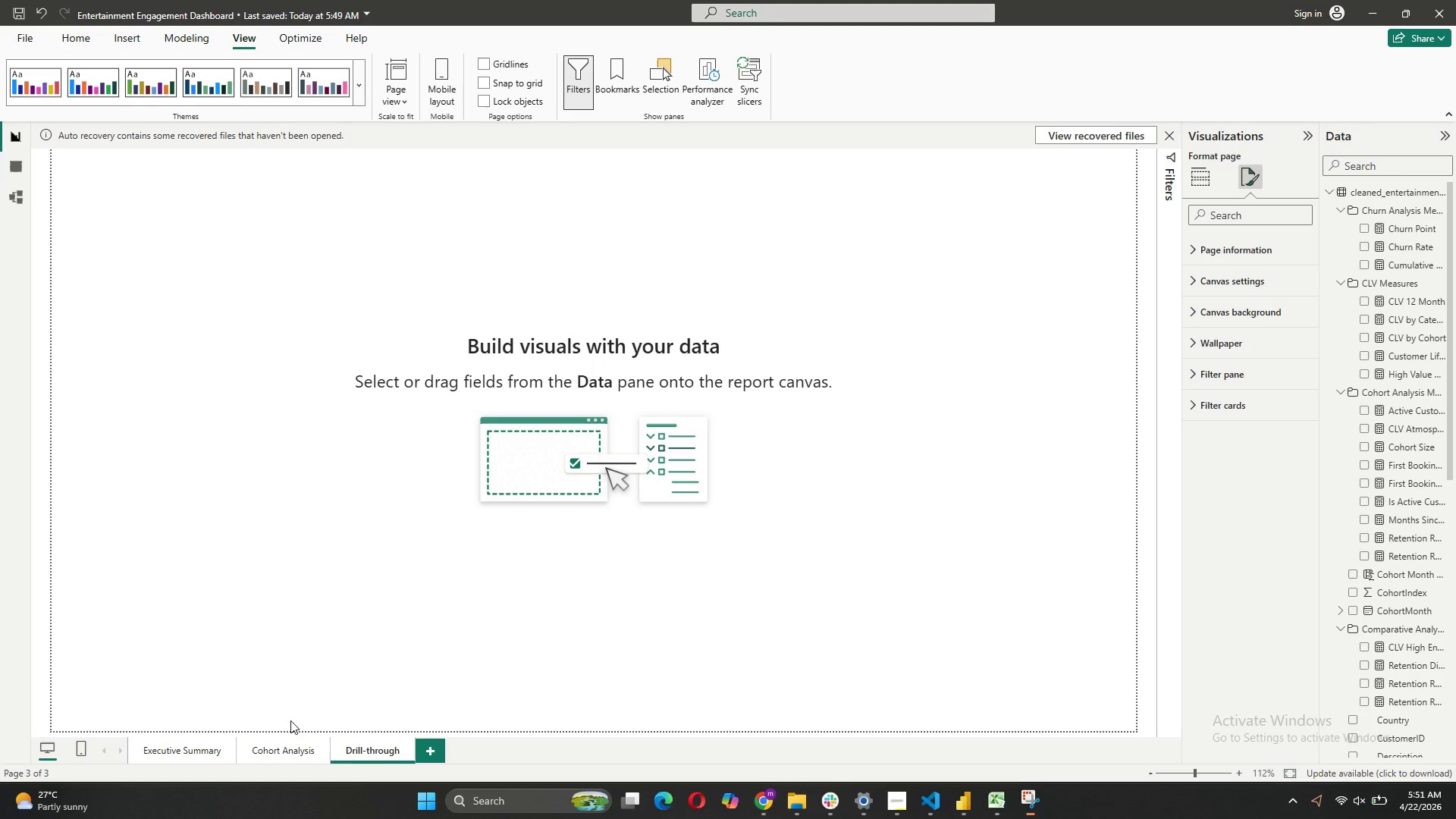 
left_click([277, 741])
 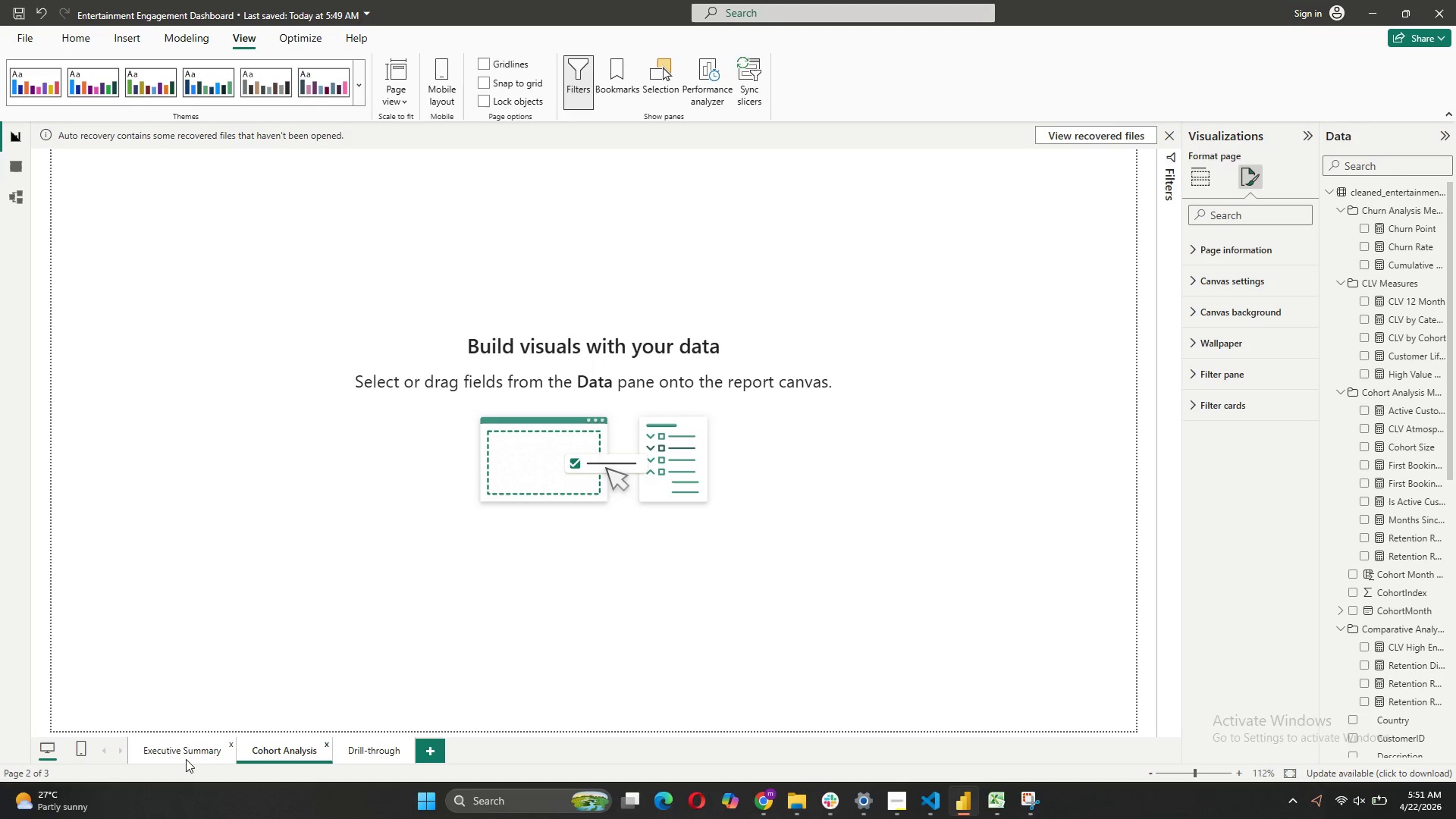 
left_click([186, 759])
 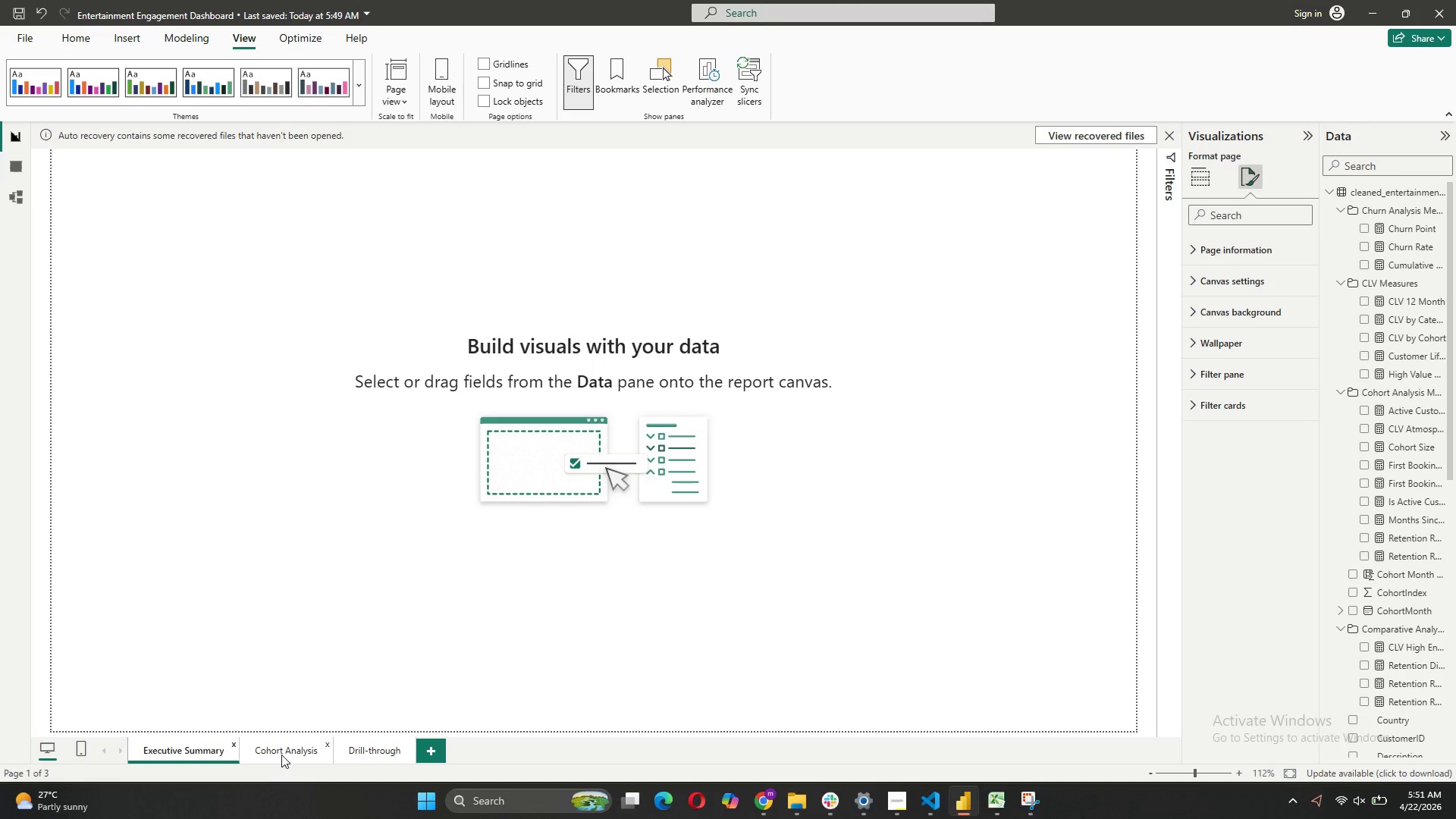 
left_click([288, 753])
 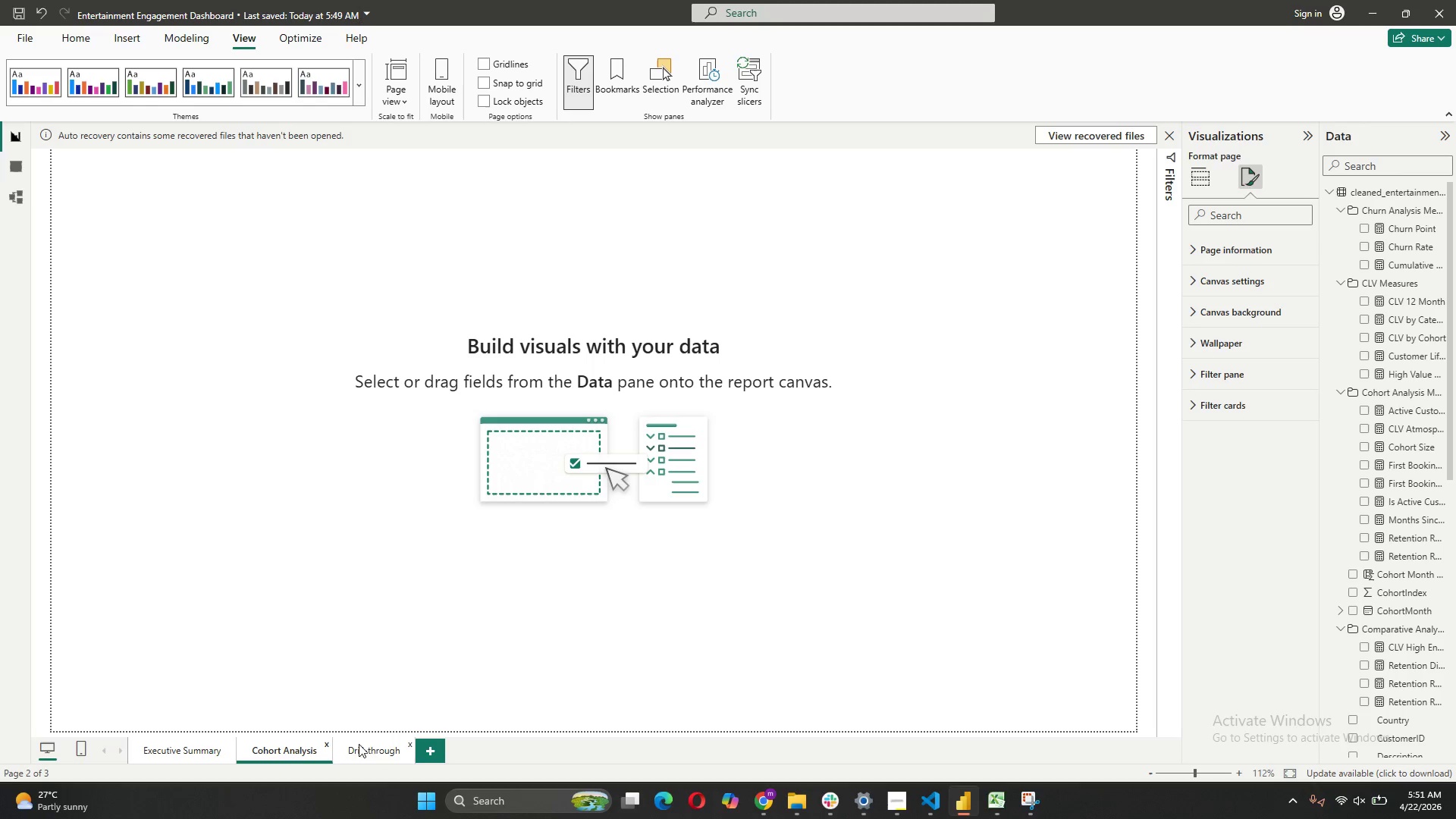 
left_click([372, 746])
 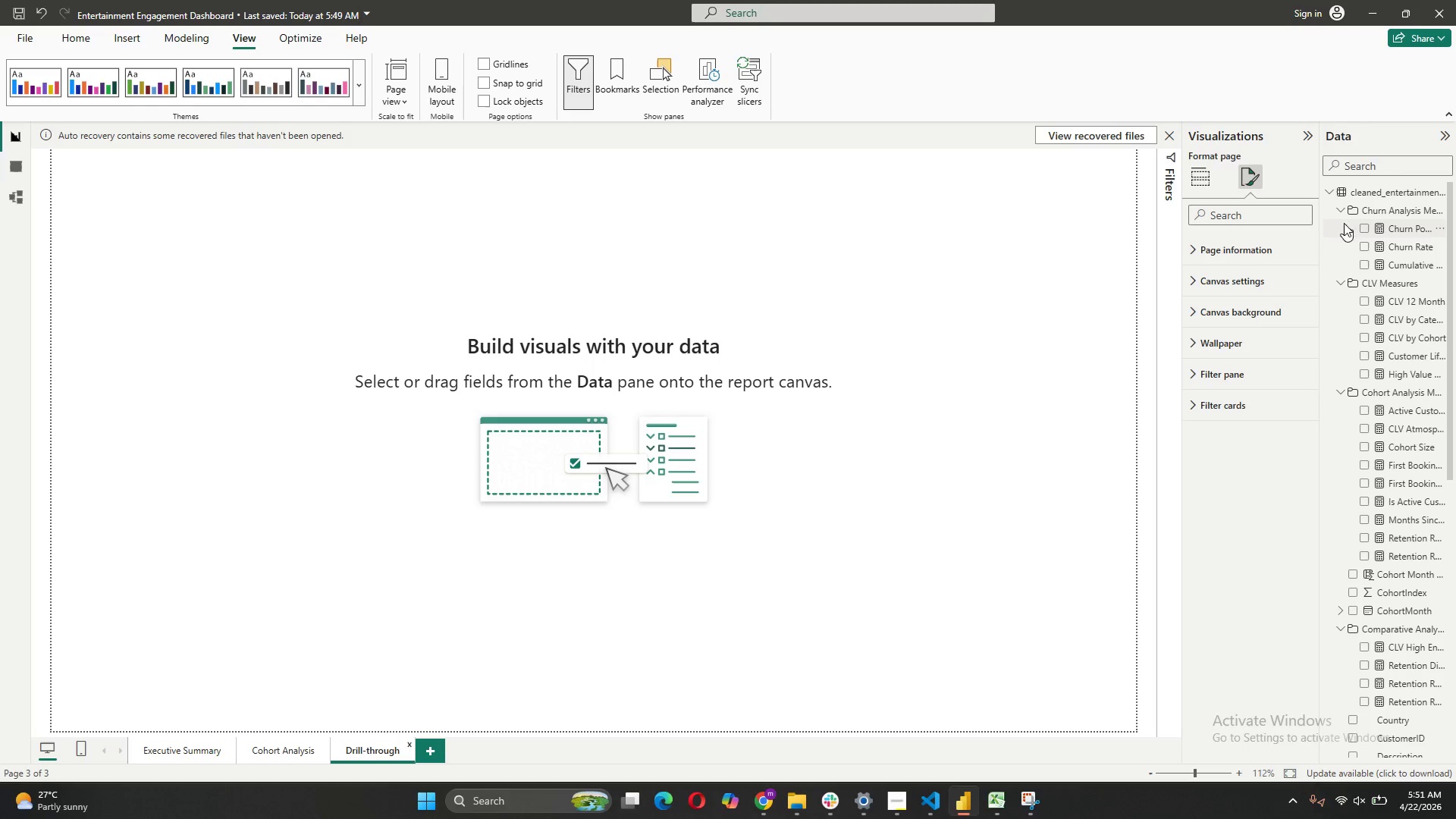 
left_click([1336, 217])
 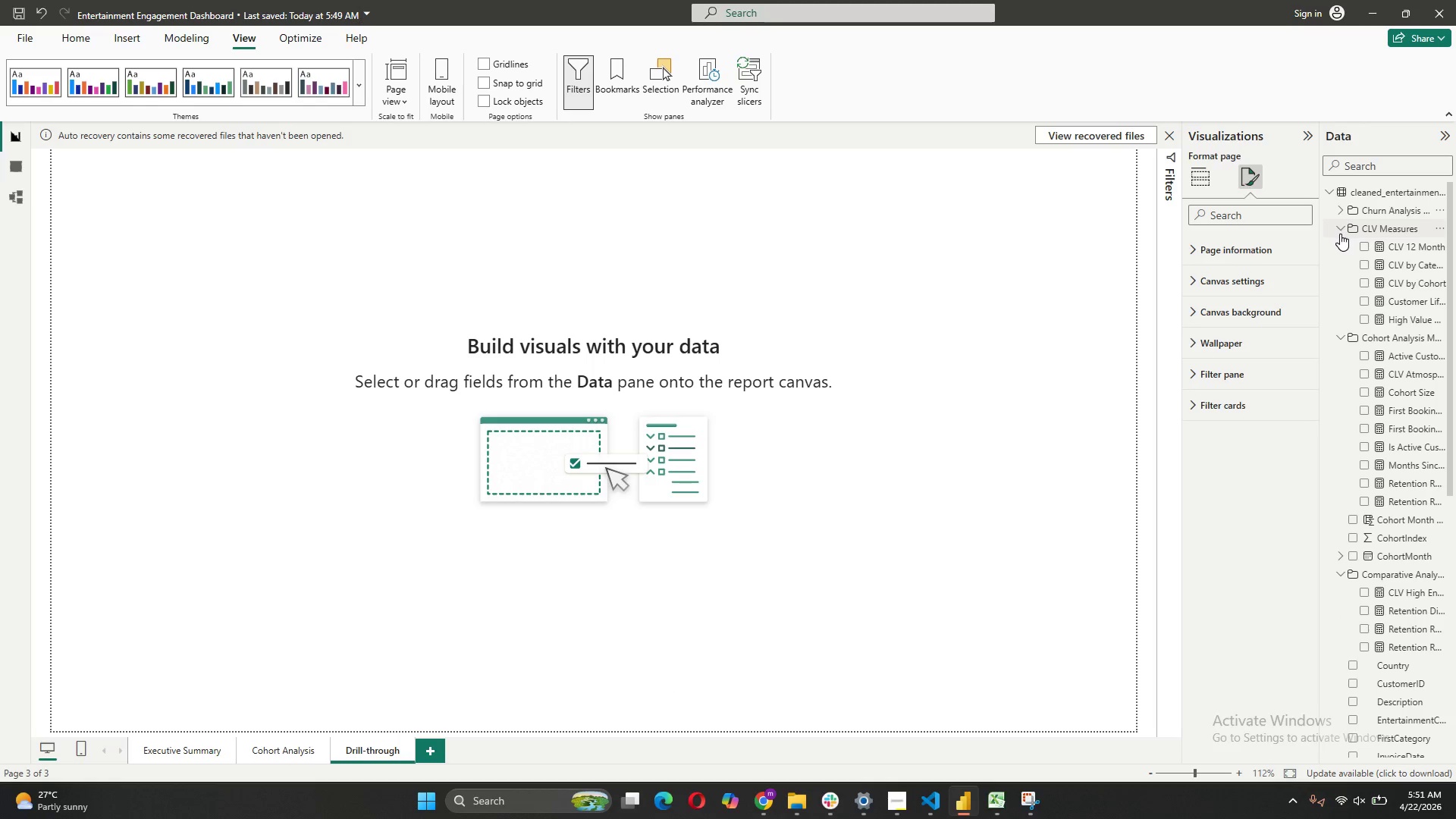 
left_click([1340, 234])
 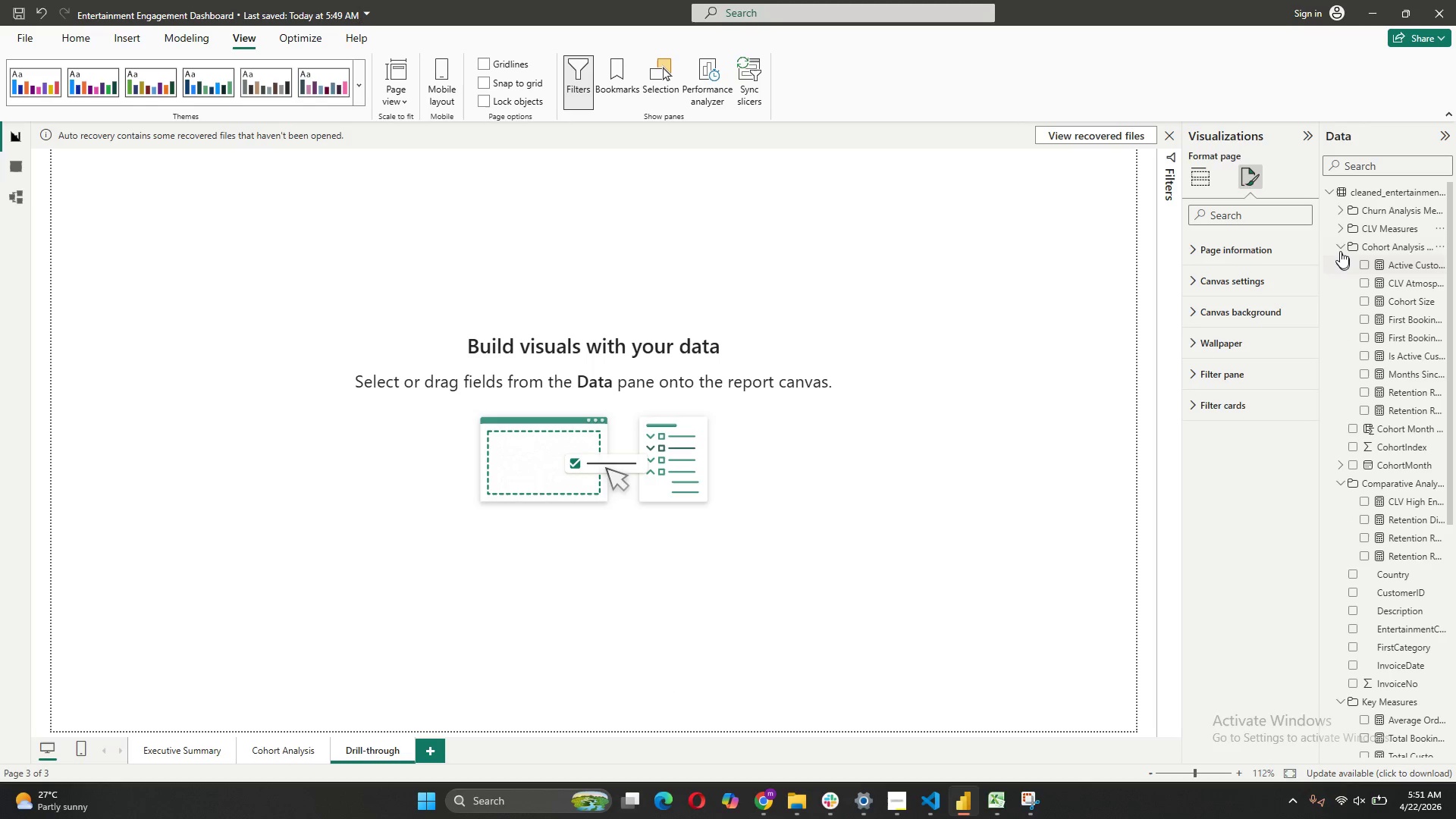 
left_click([1340, 248])
 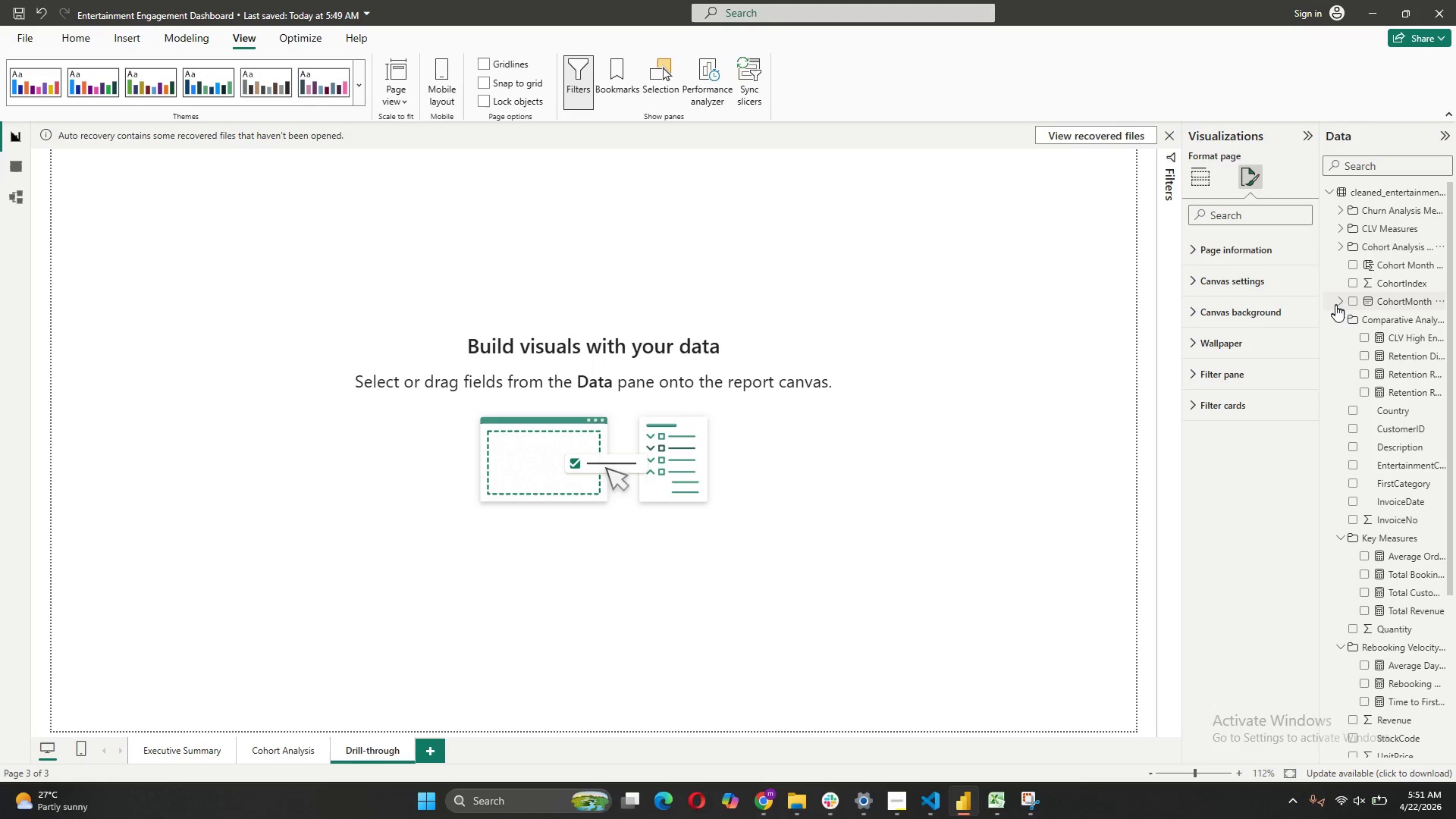 
left_click([1338, 315])
 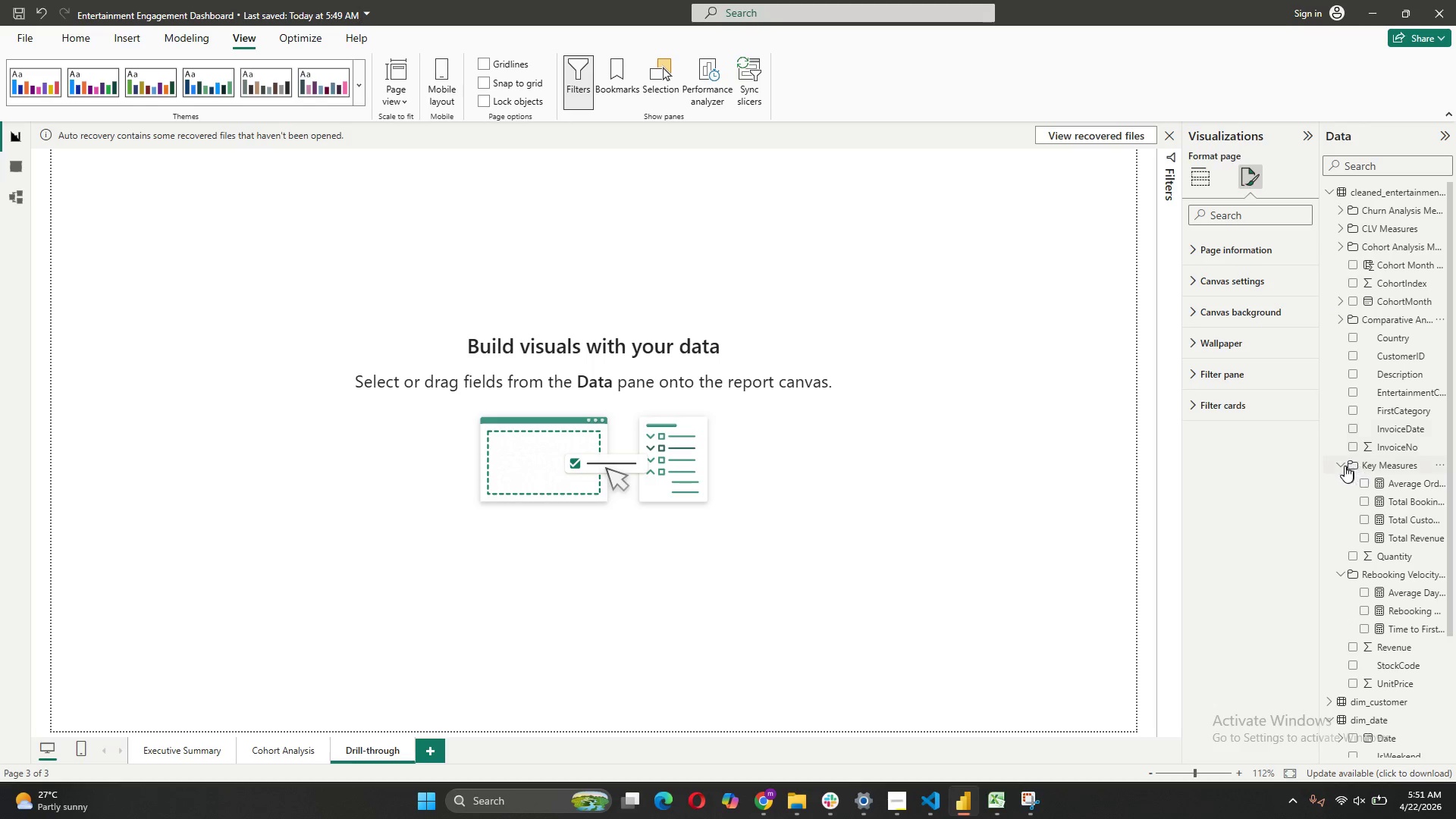 
left_click([1339, 468])
 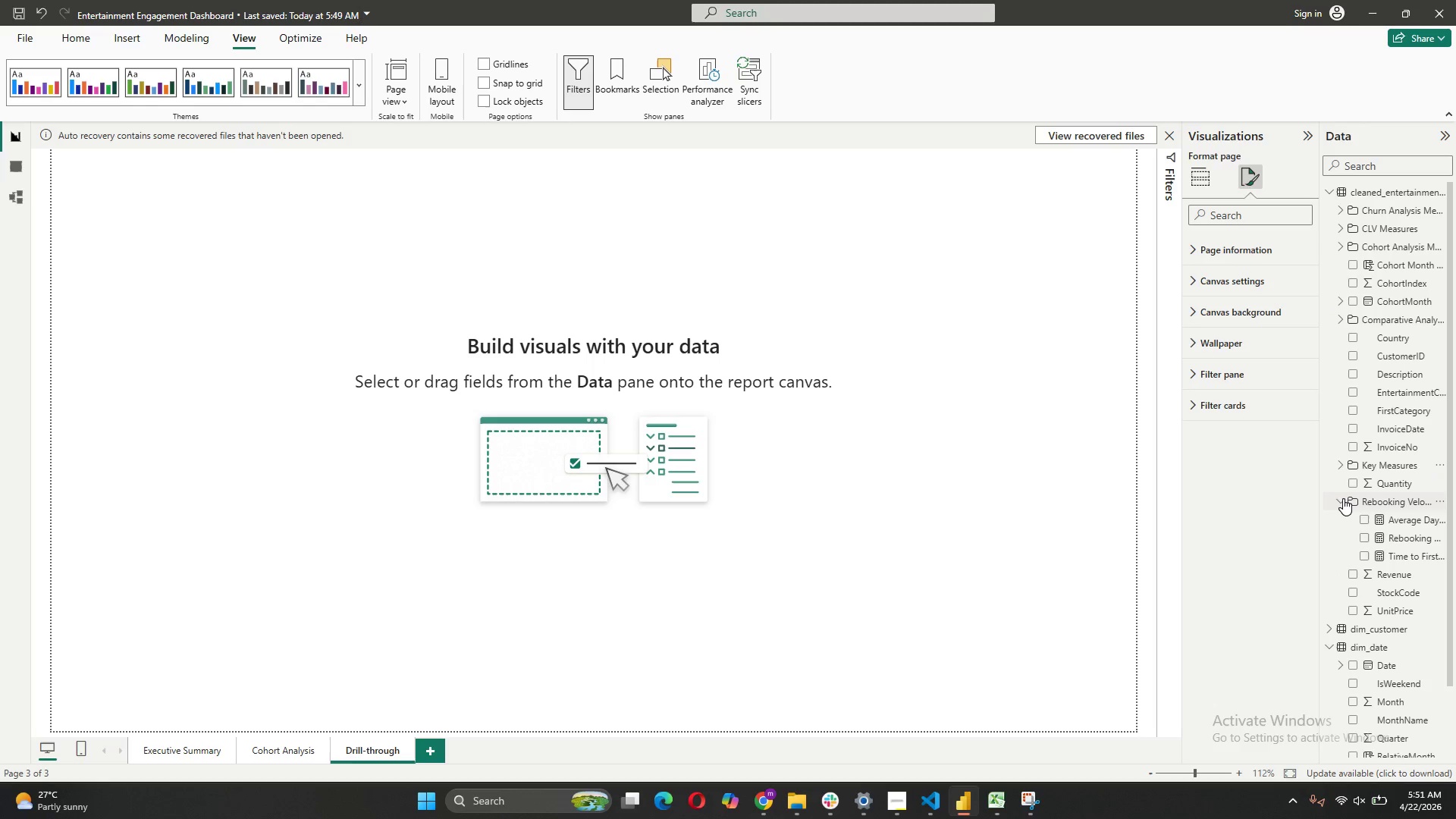 
left_click([1343, 499])
 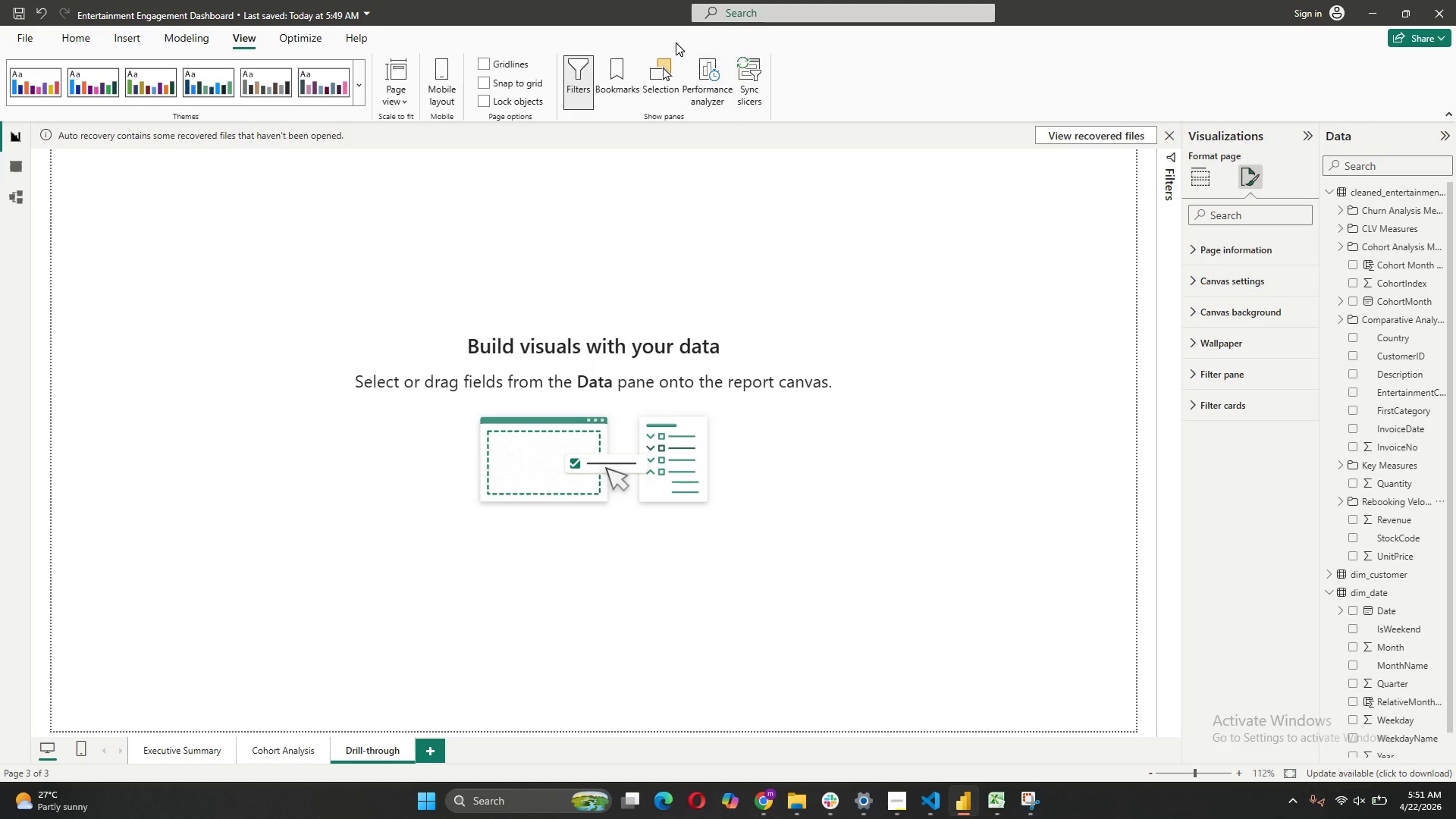 
left_click([669, 30])
 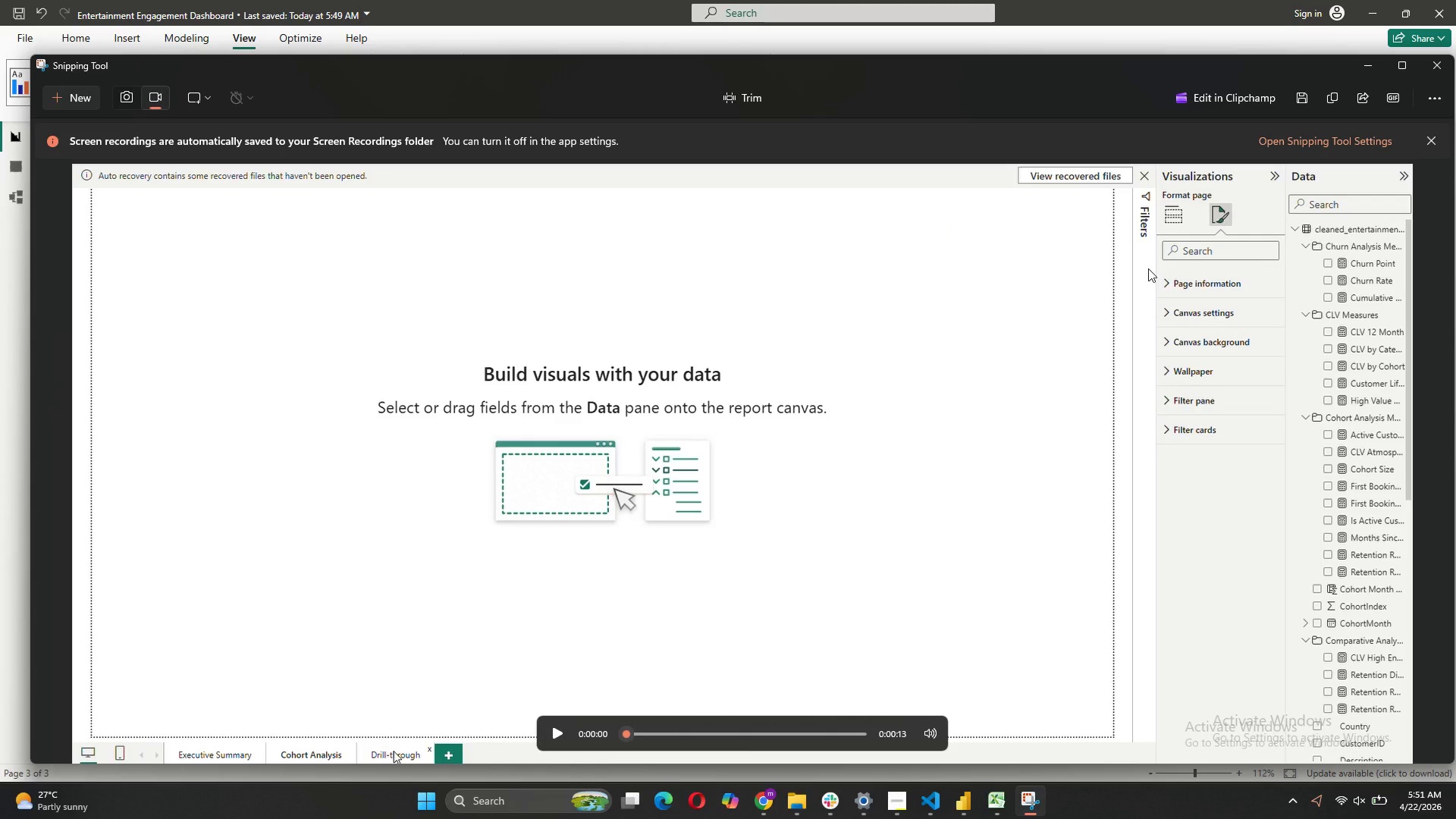 
left_click([555, 733])
 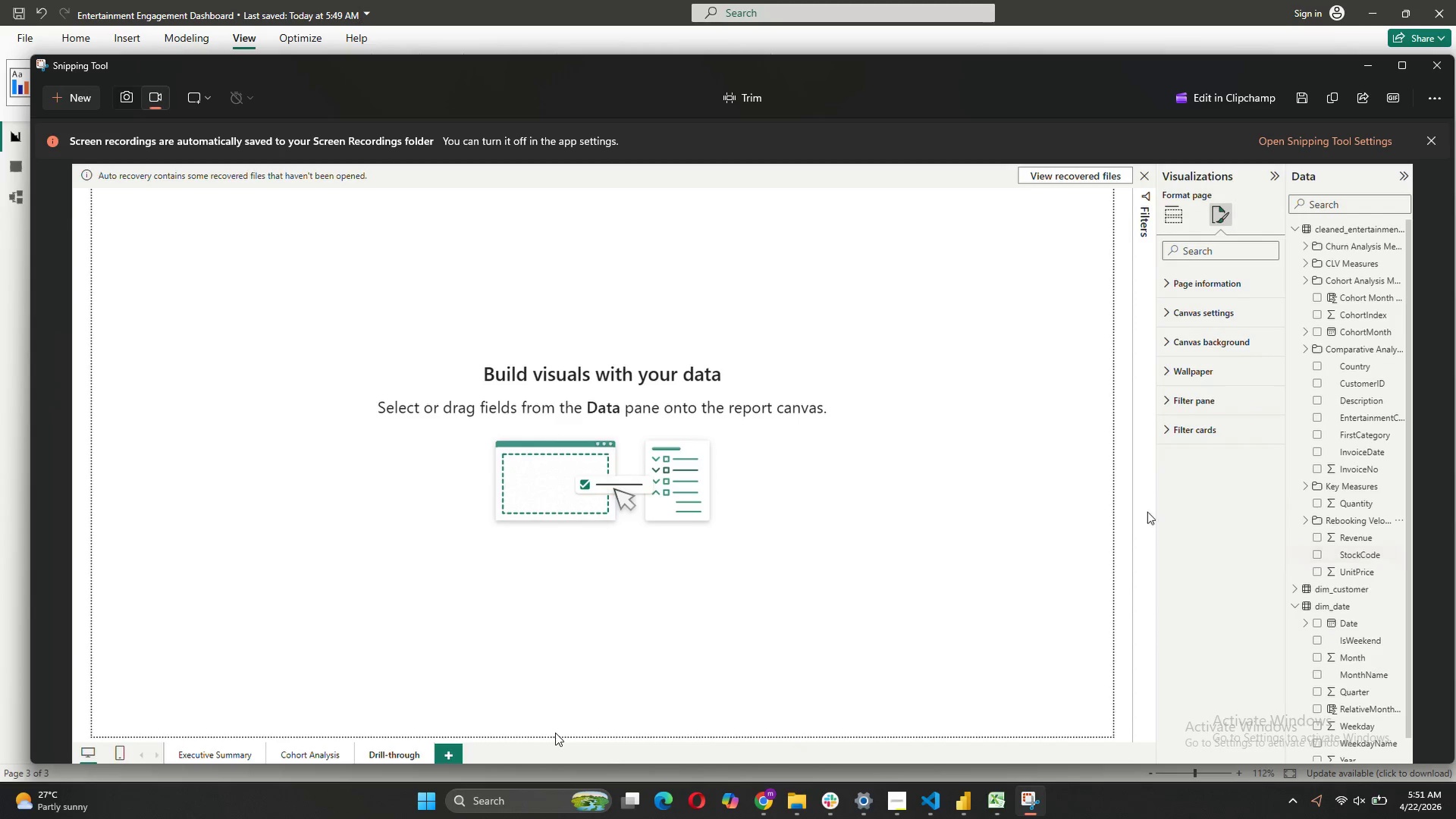 
wait(16.2)
 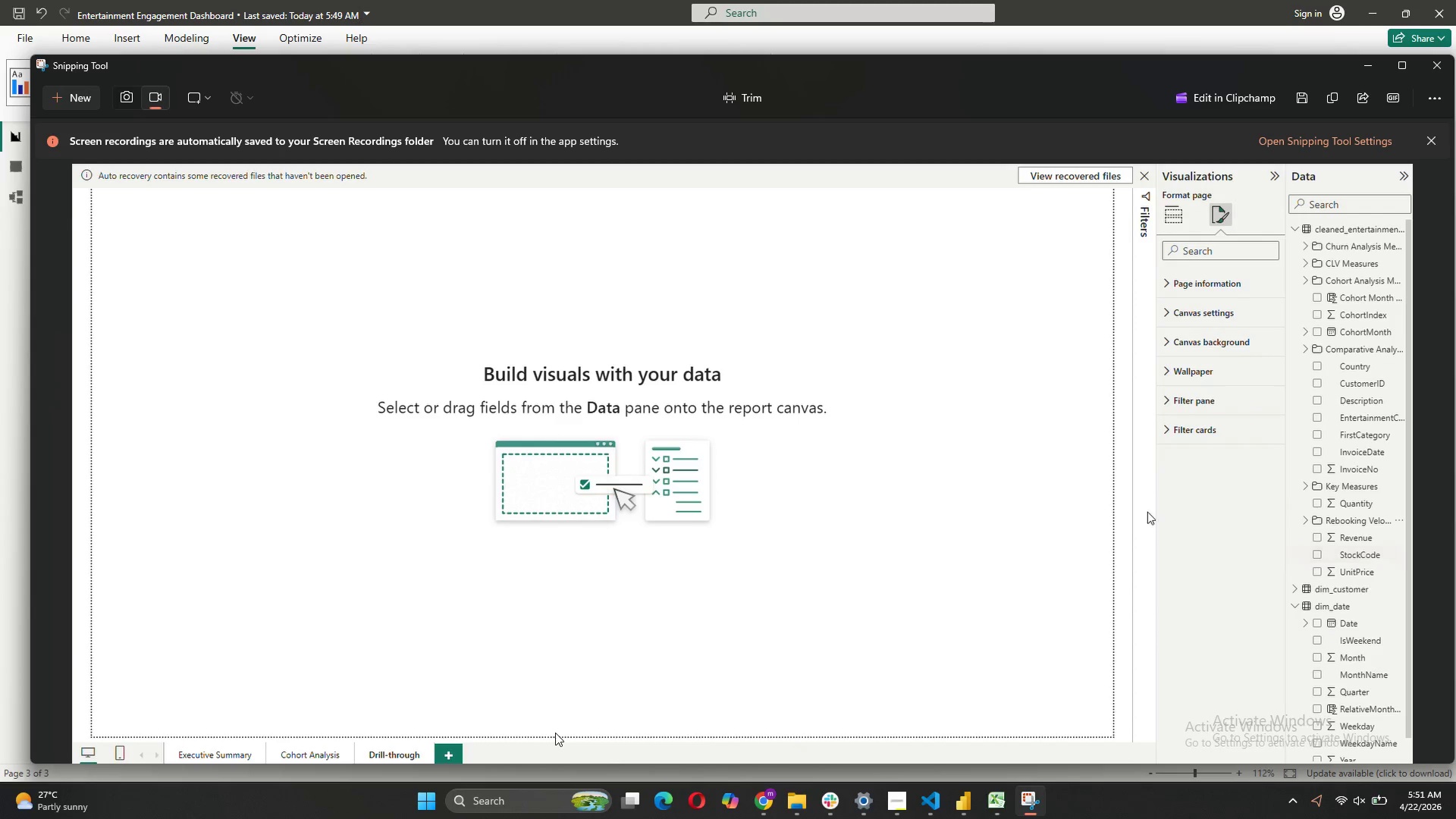 
left_click([1439, 64])
 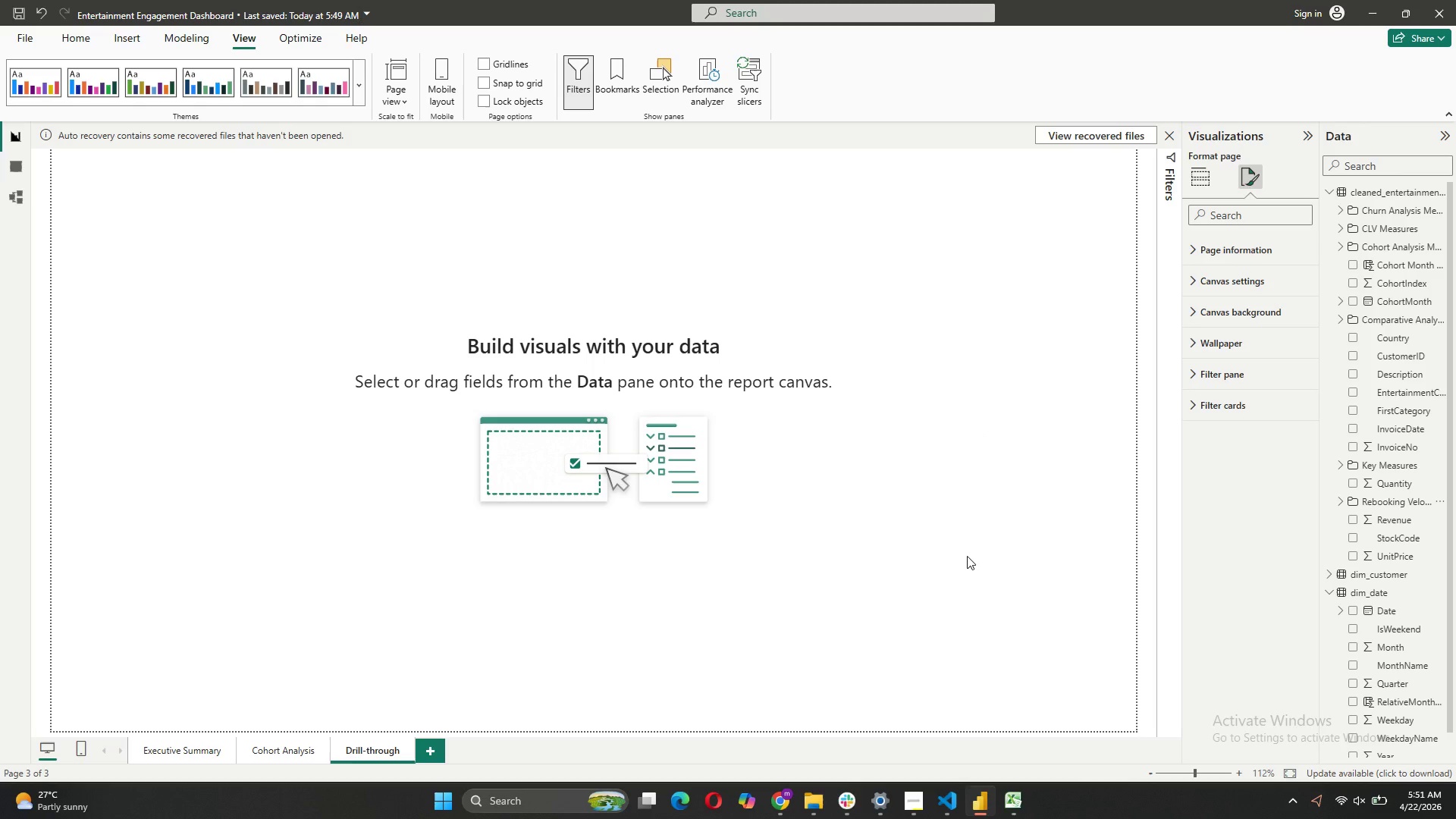 
left_click([918, 812])